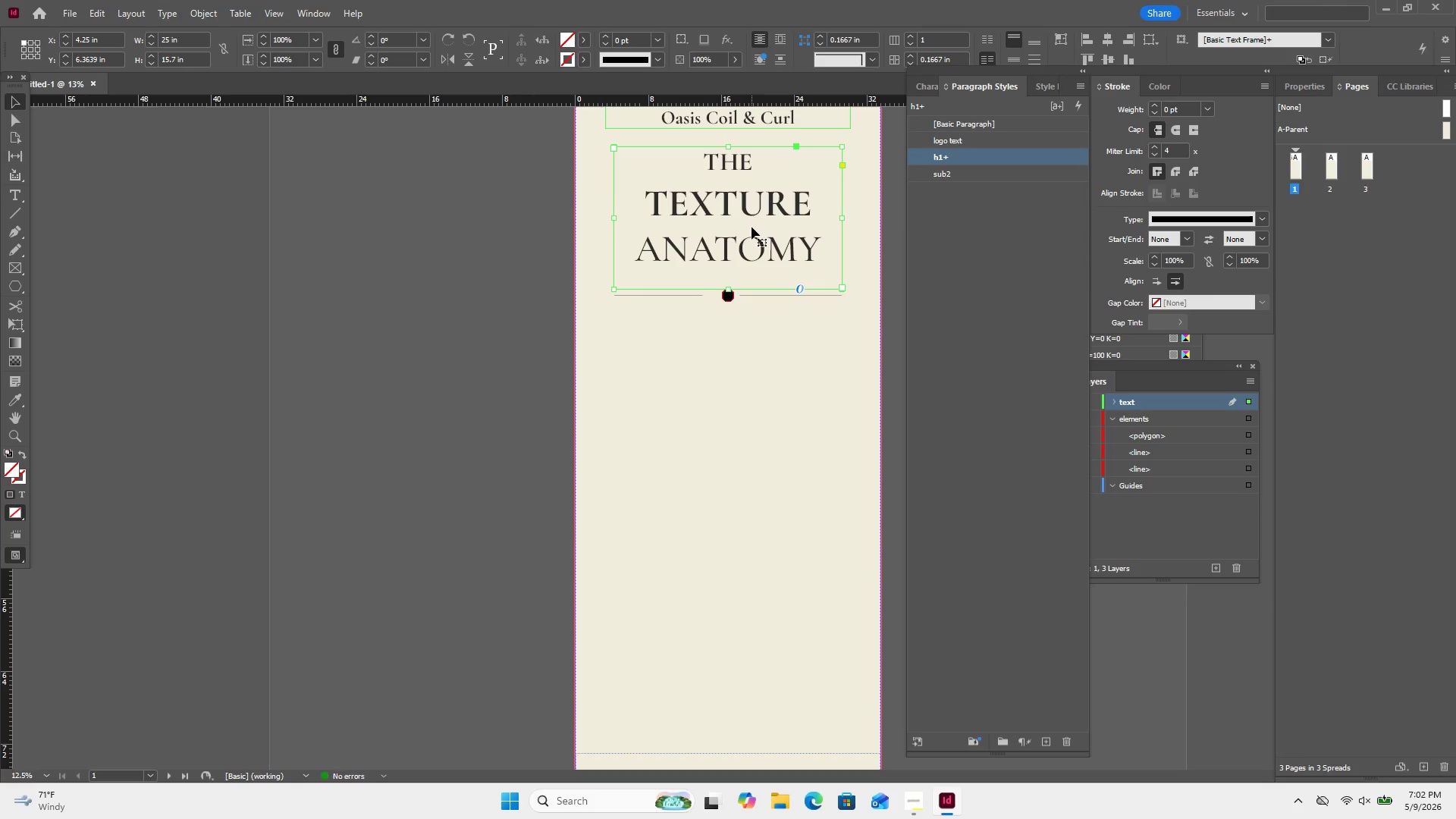 
key(ArrowUp)
 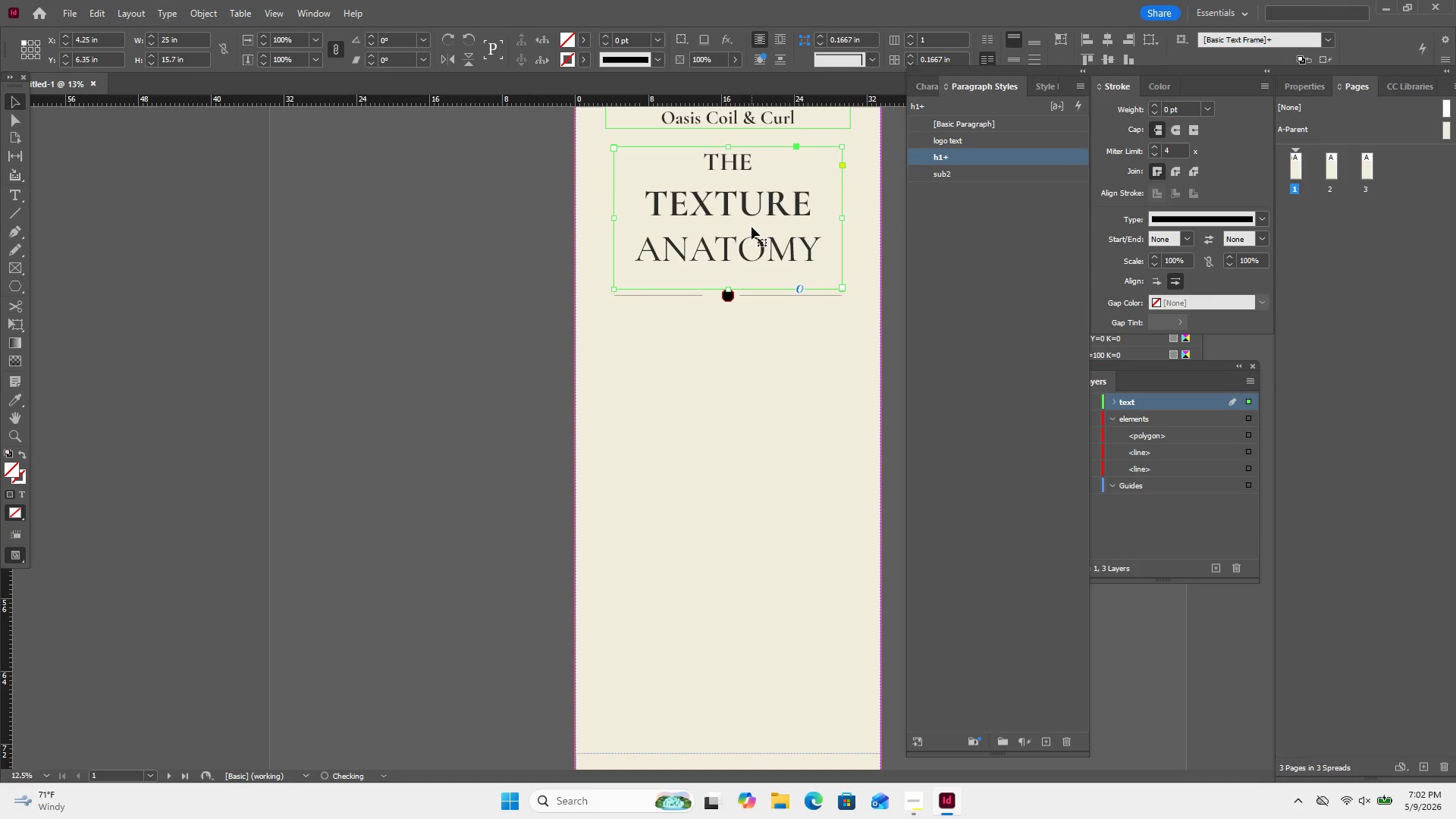 
key(ArrowUp)
 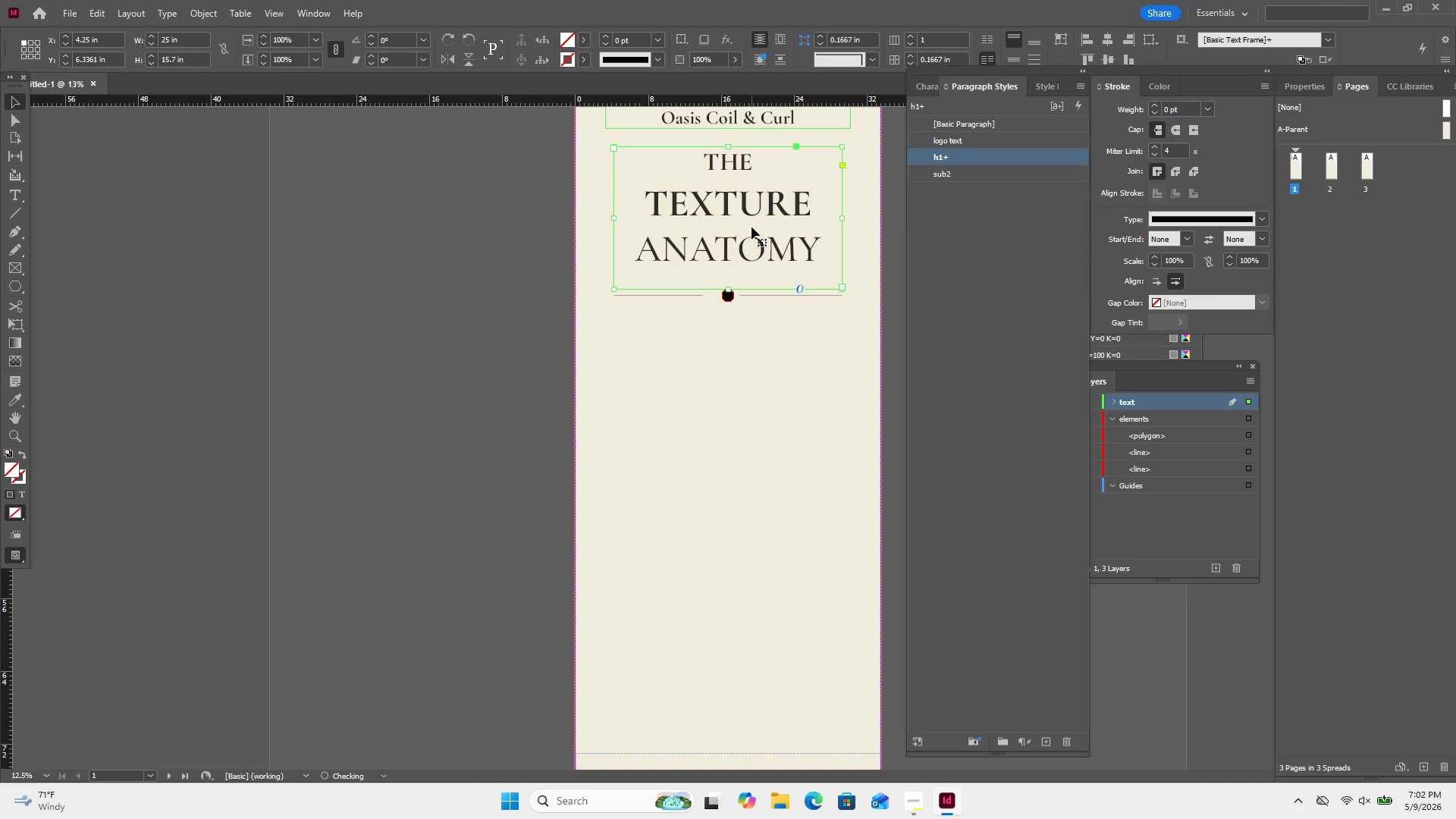 
key(ArrowUp)
 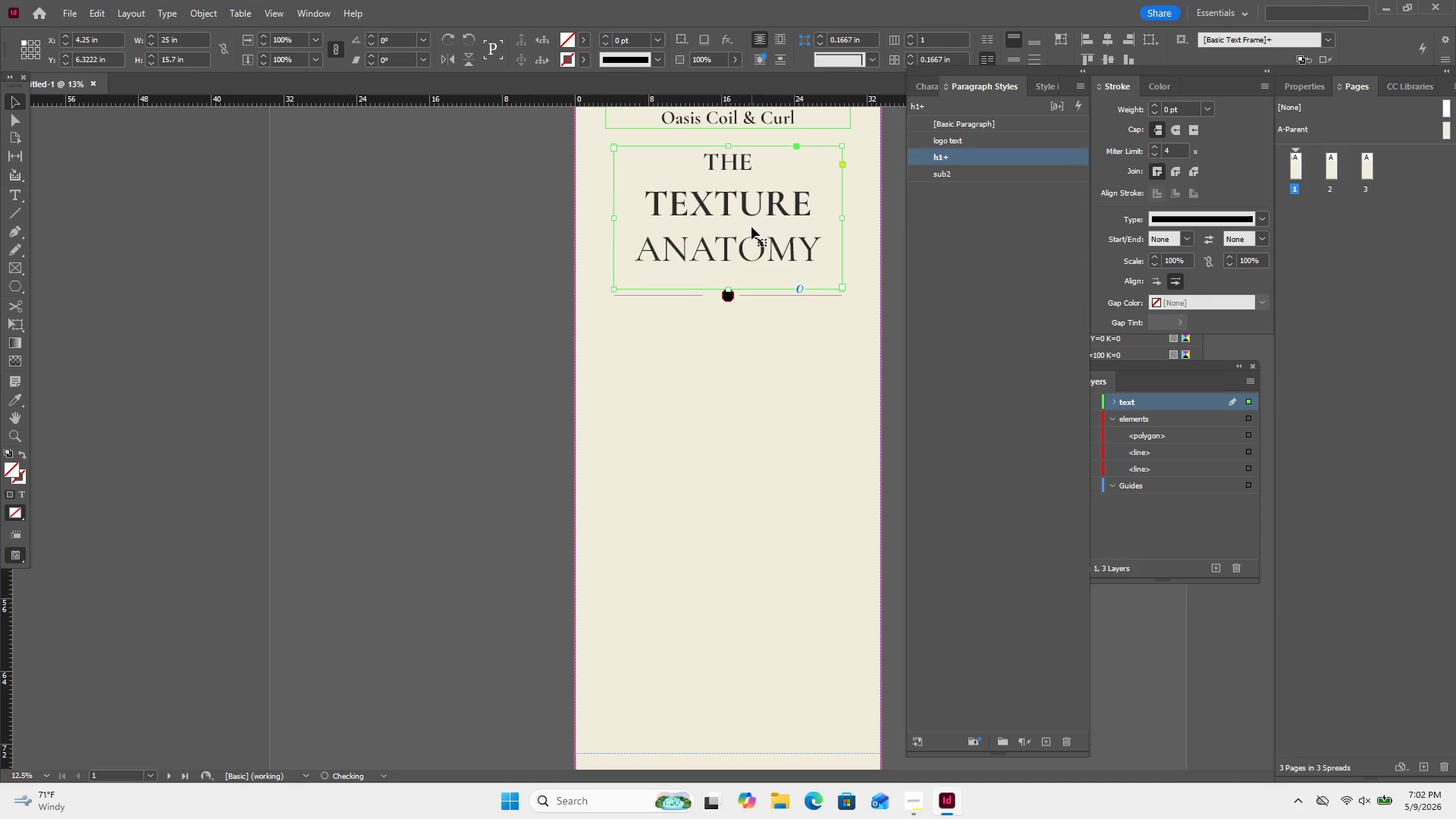 
key(ArrowUp)
 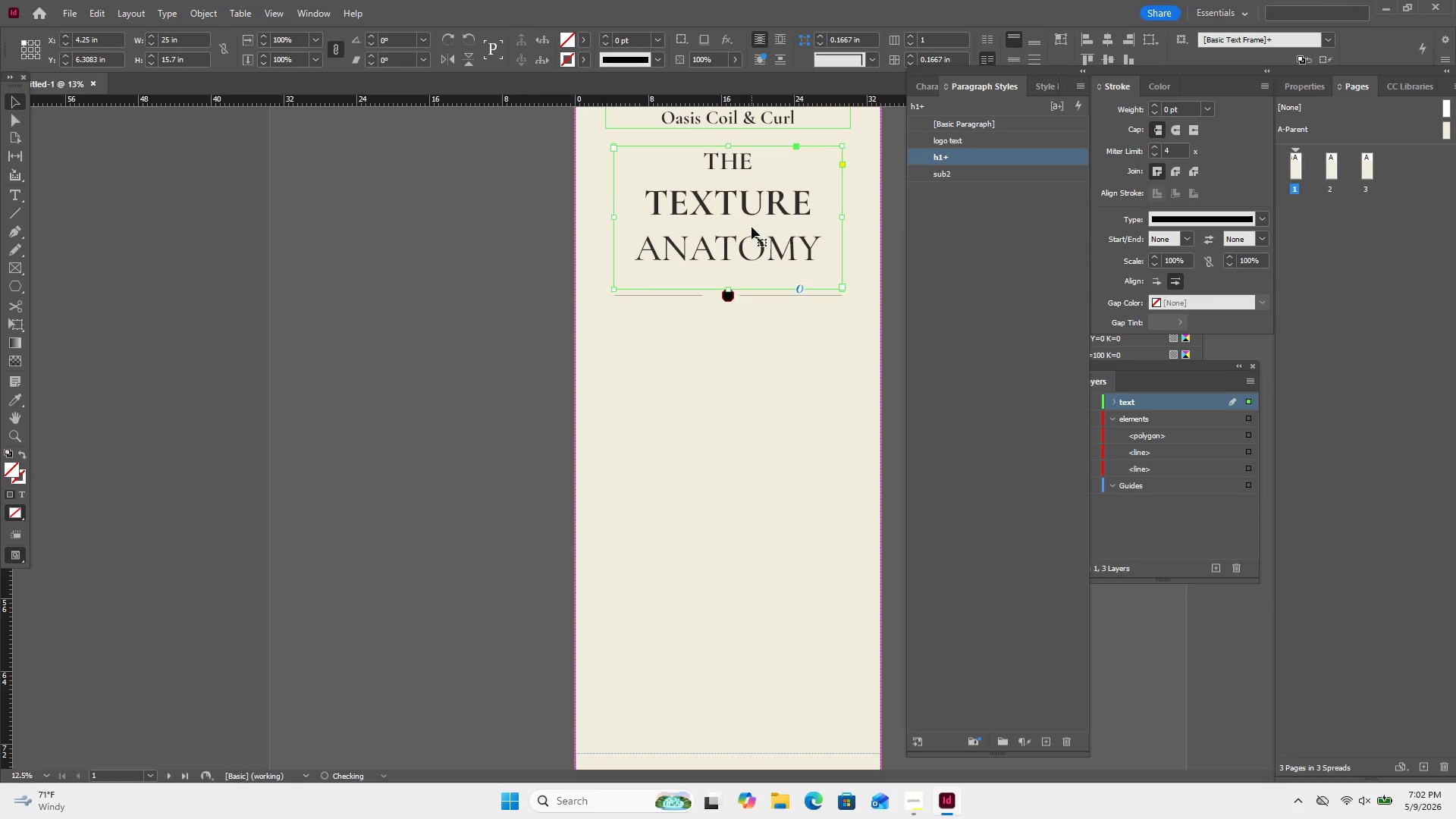 
key(ArrowUp)
 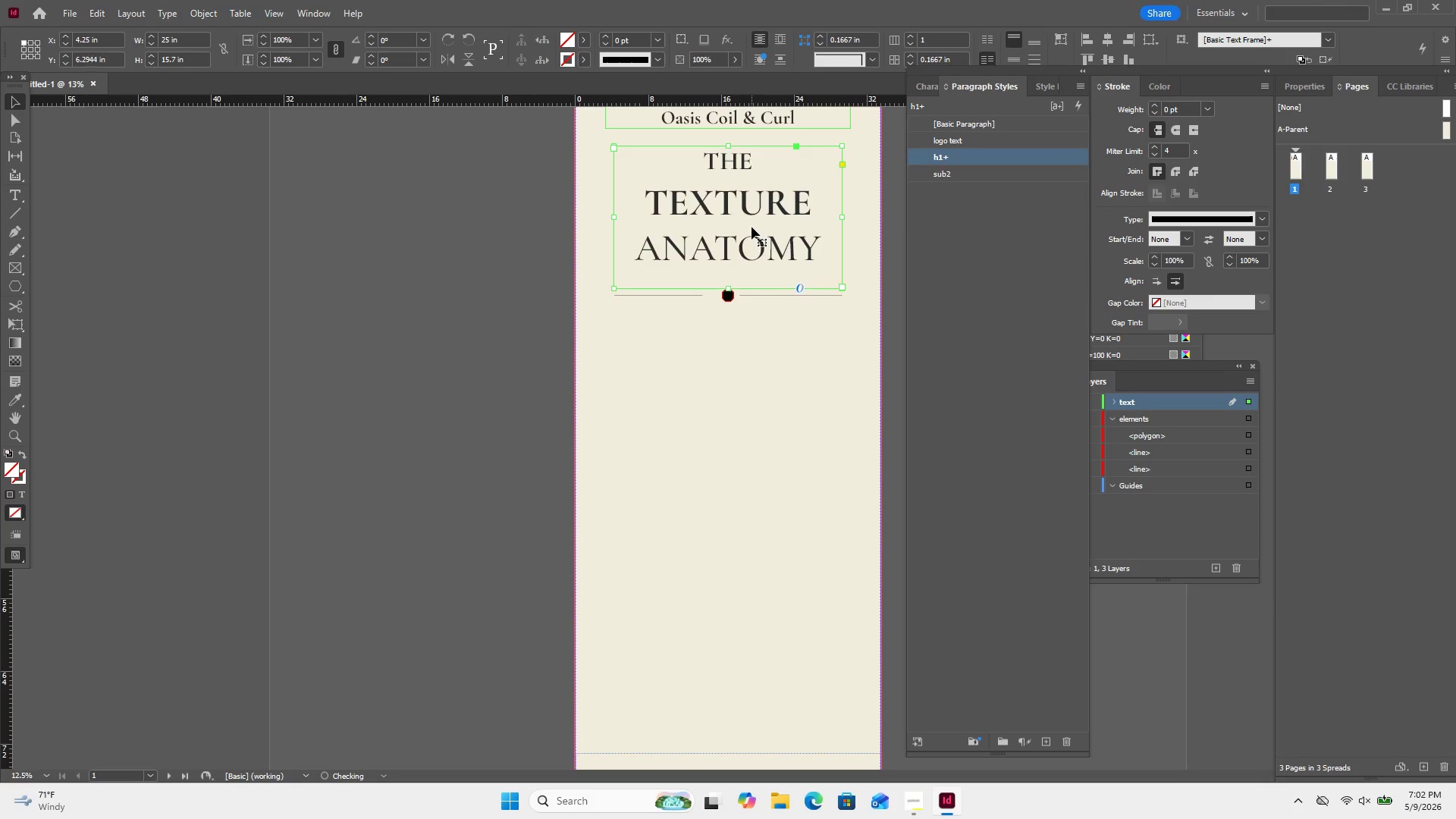 
key(ArrowUp)
 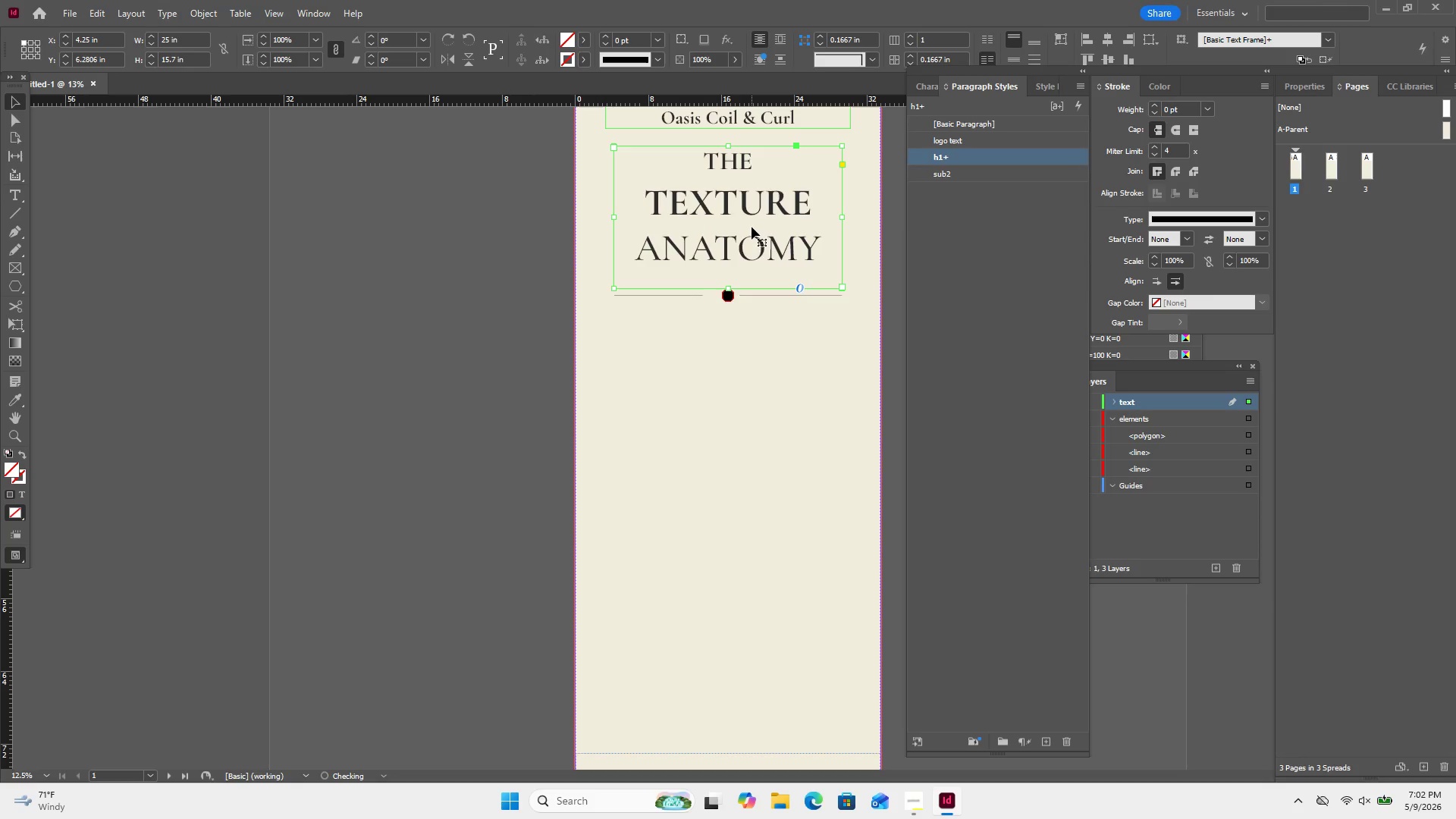 
key(ArrowUp)
 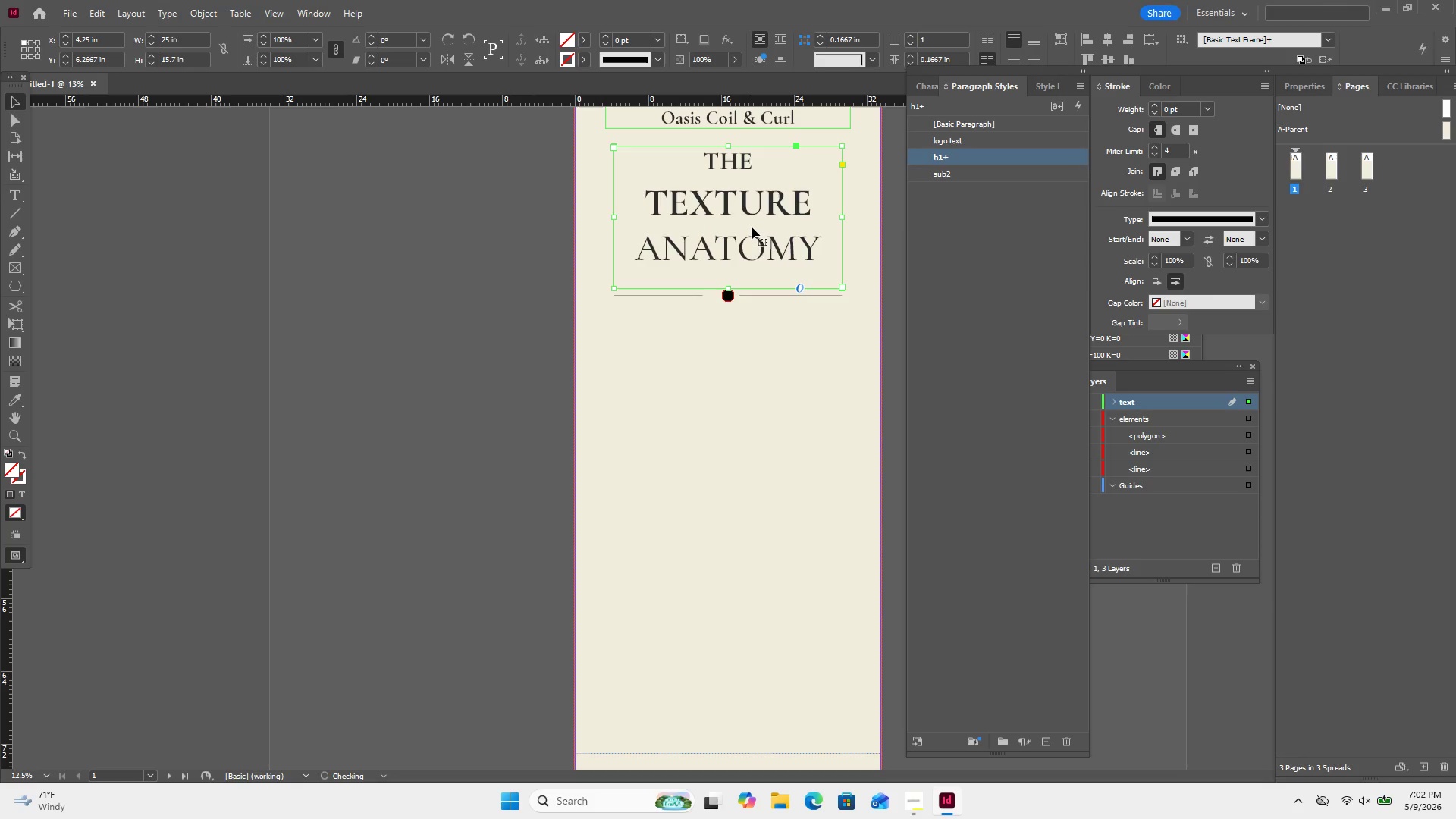 
key(ArrowUp)
 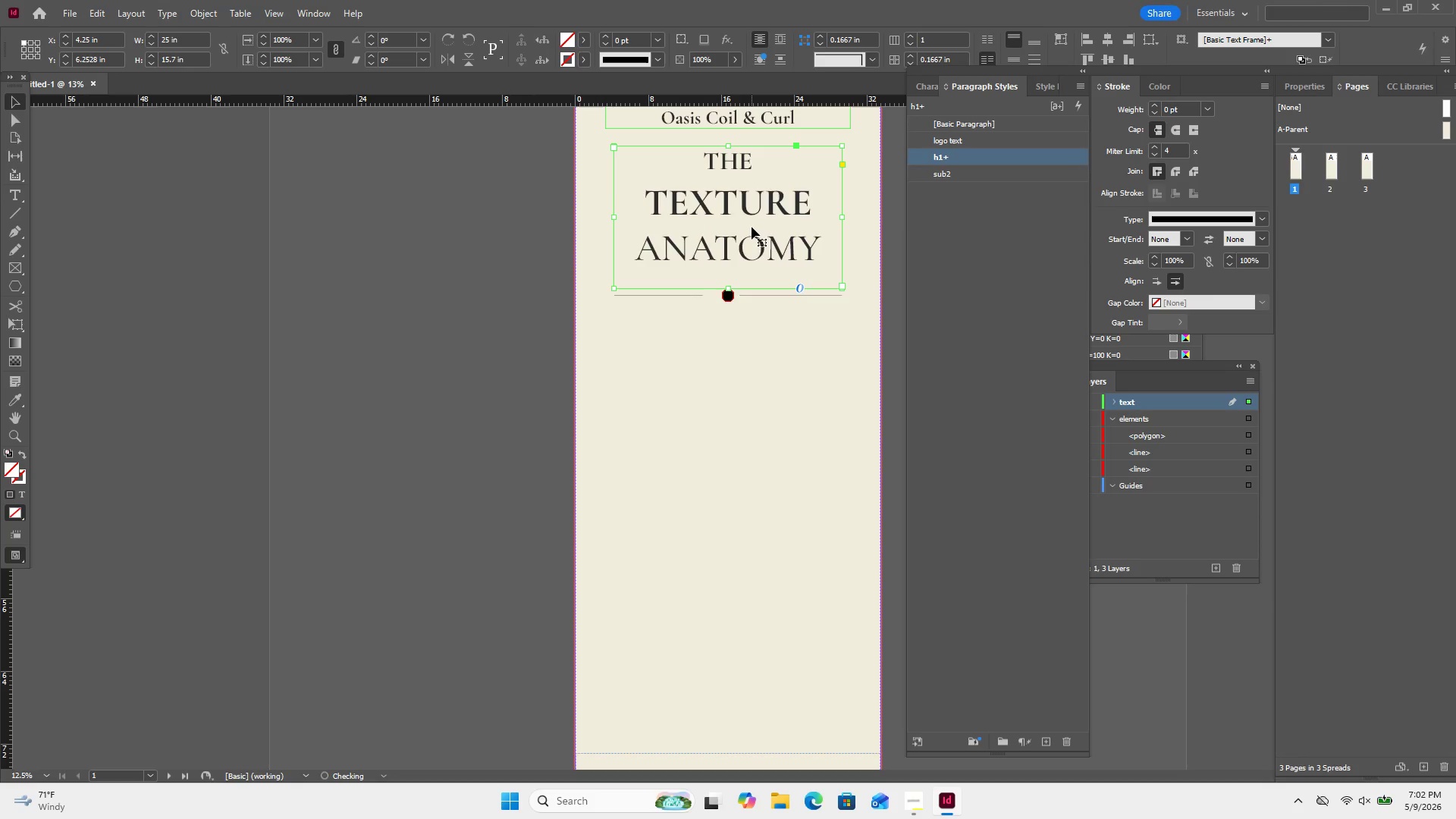 
hold_key(key=ArrowUp, duration=0.78)
 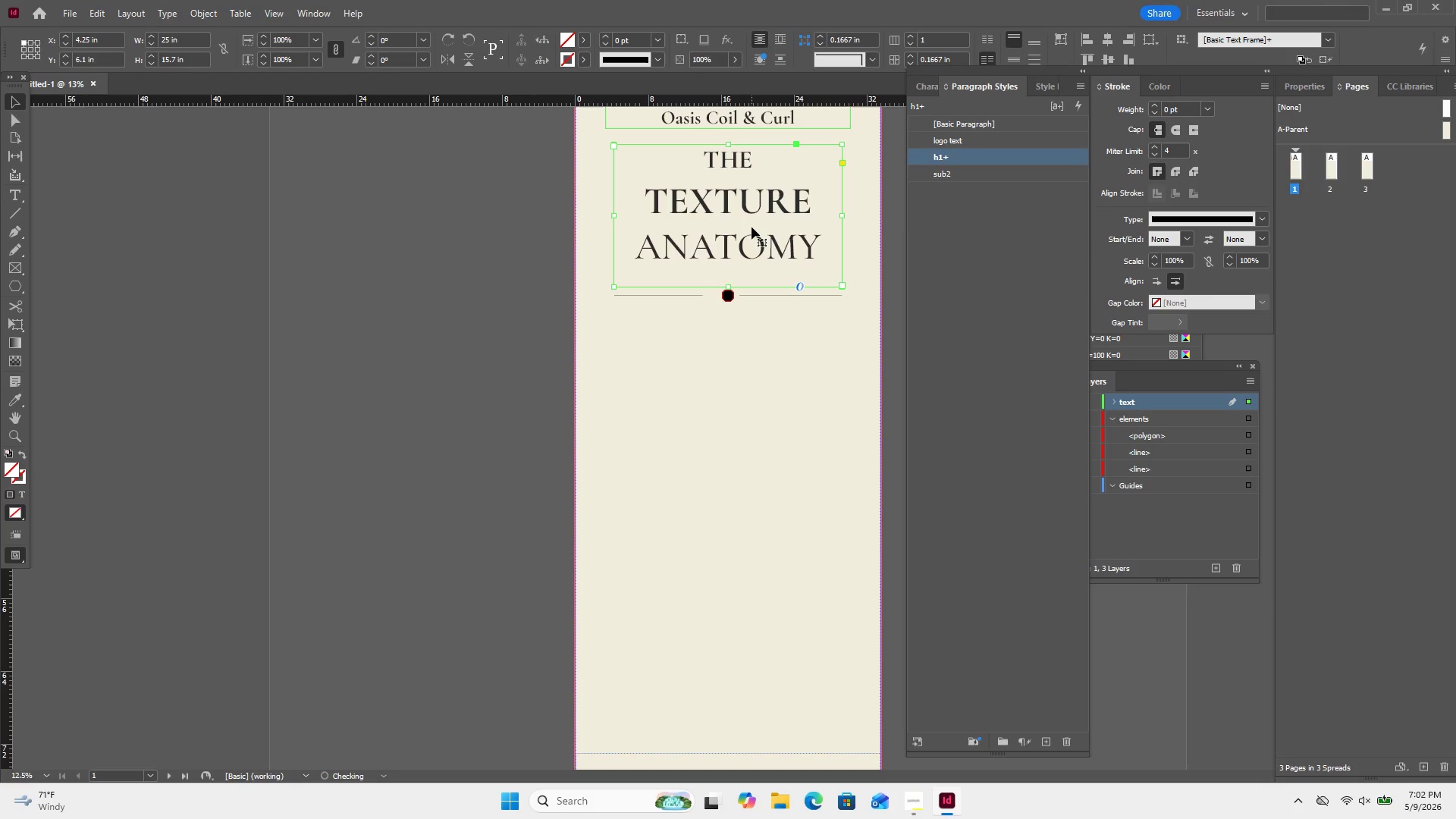 
key(ArrowUp)
 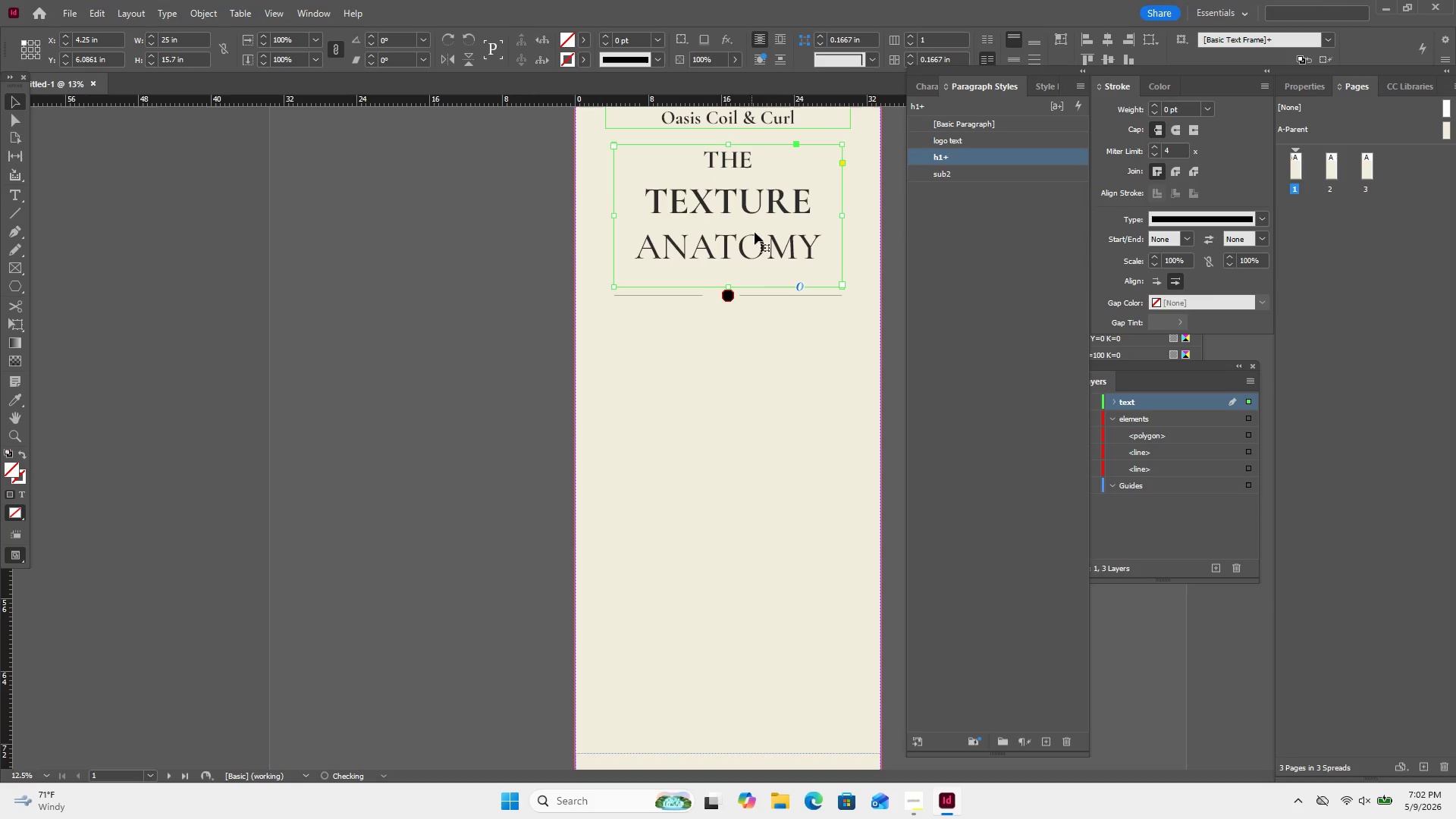 
key(ArrowUp)
 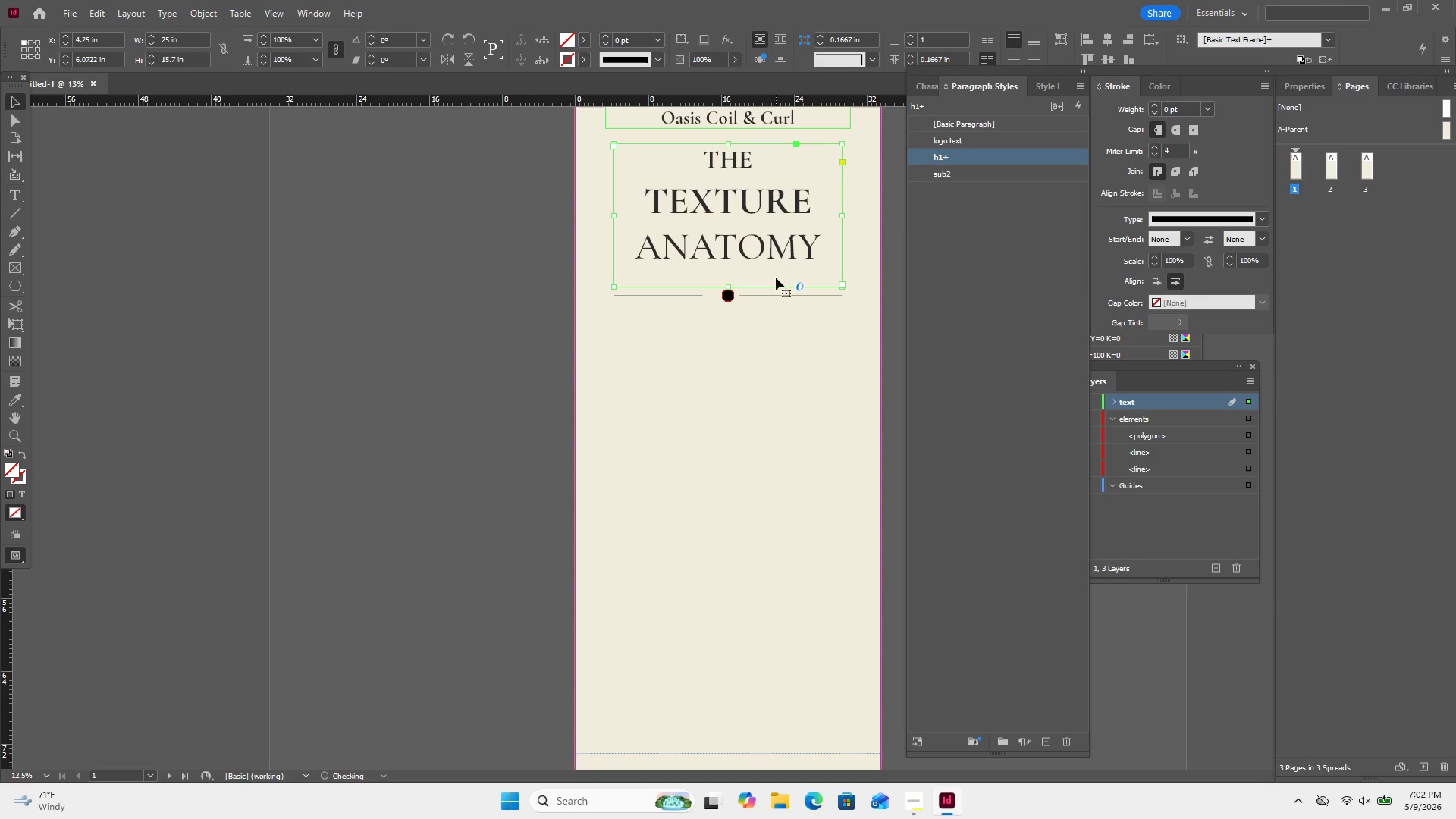 
key(ArrowUp)
 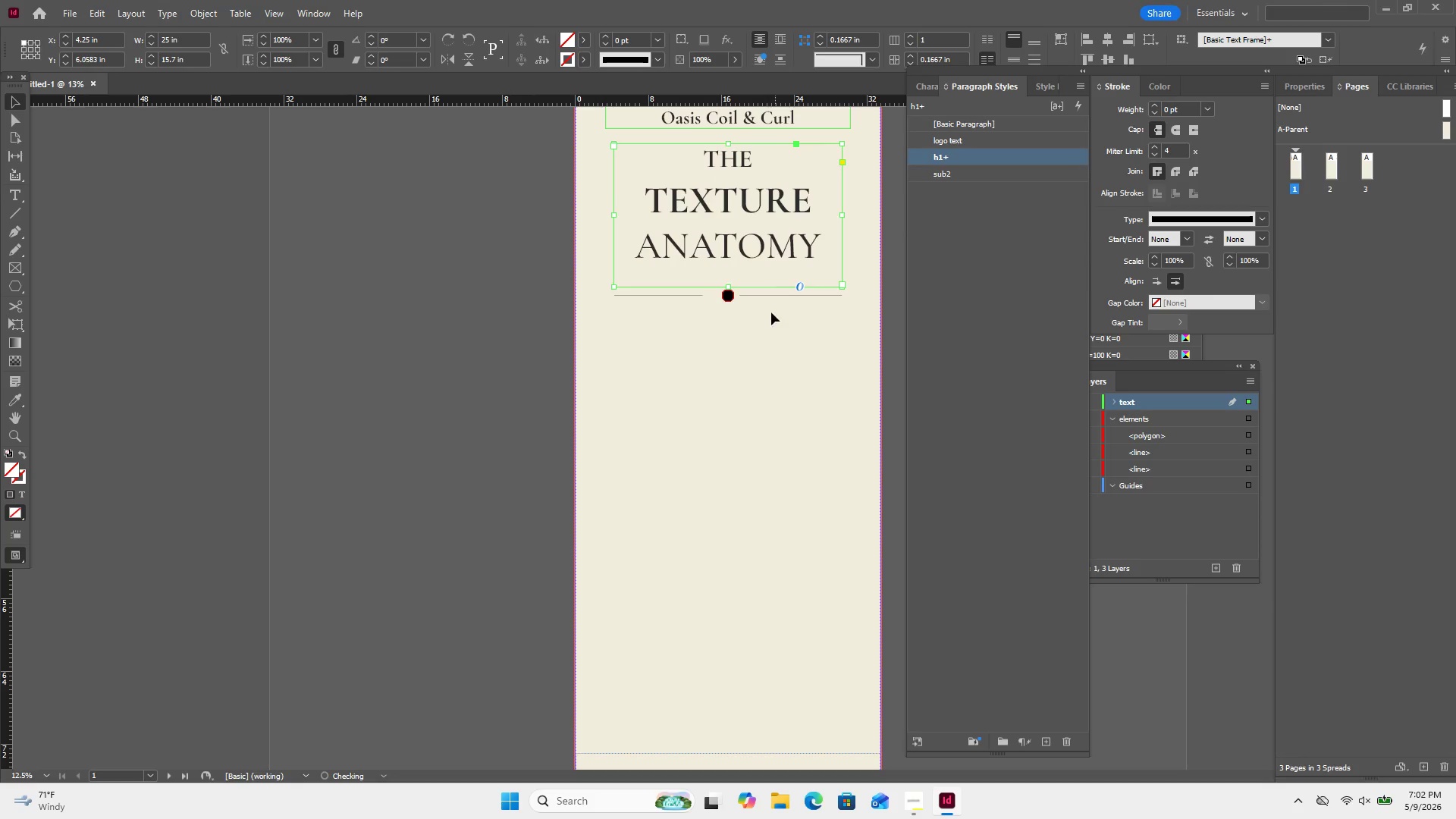 
key(ArrowUp)
 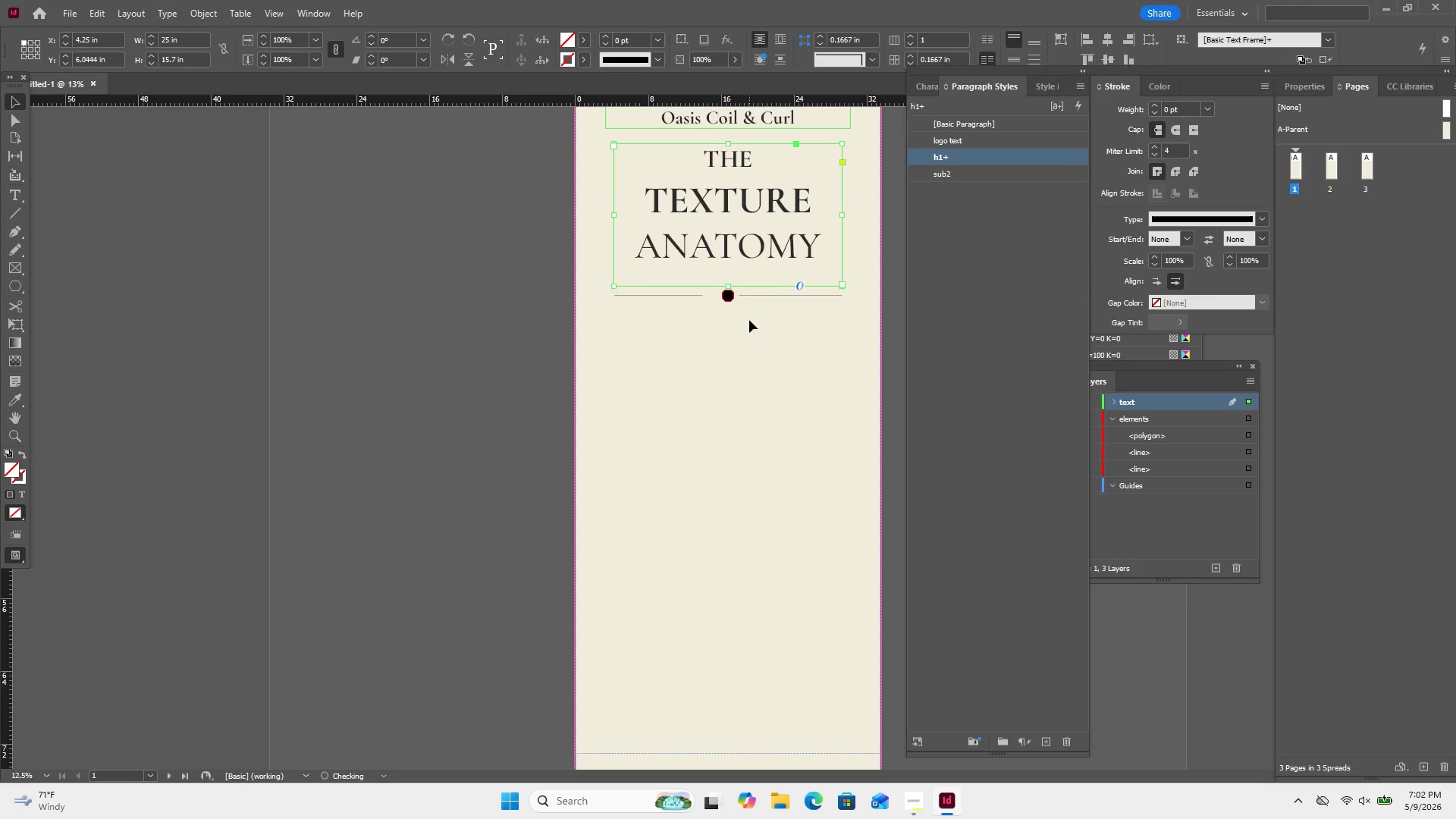 
key(ArrowUp)
 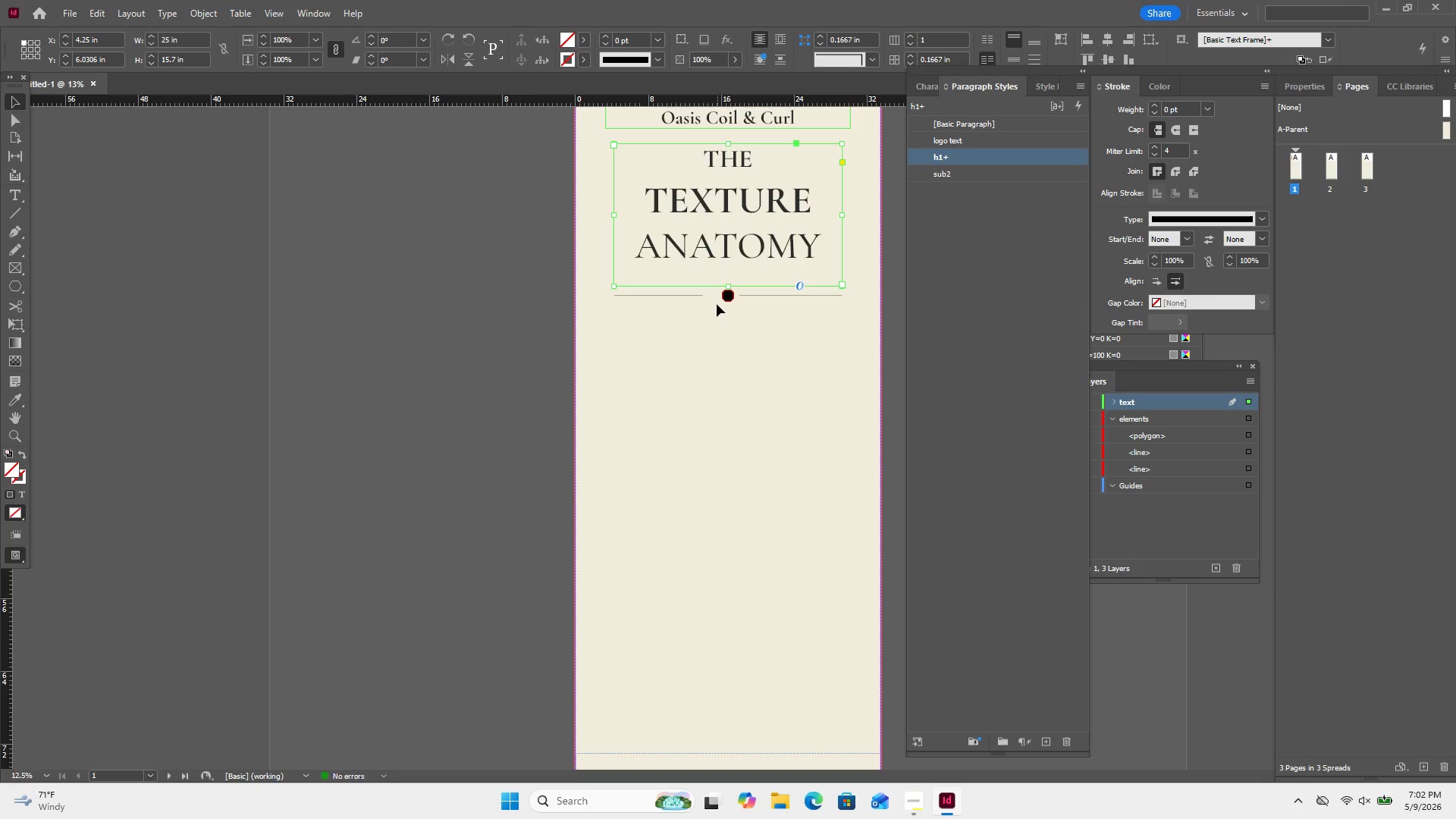 
key(ArrowUp)
 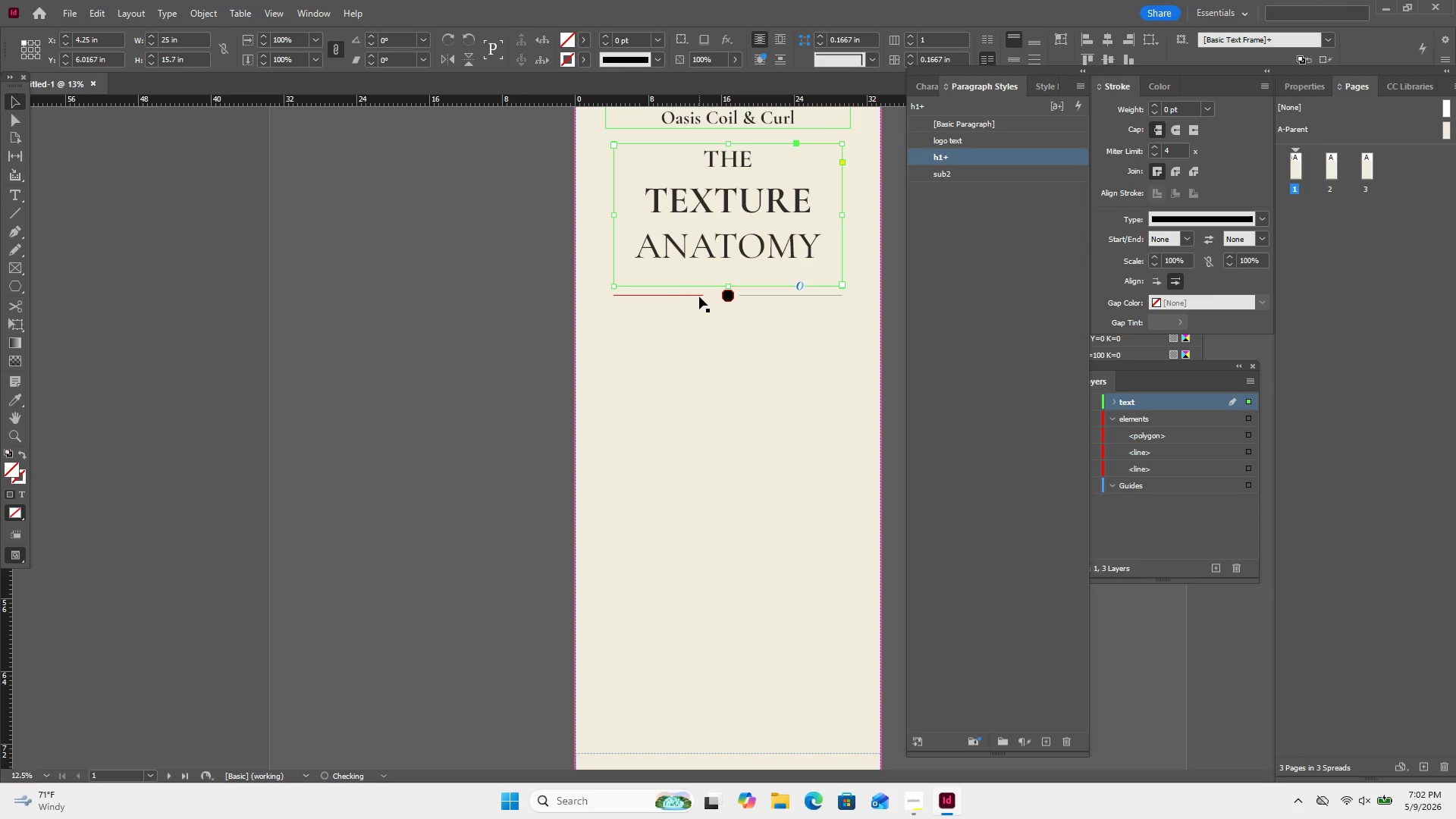 
left_click([700, 296])
 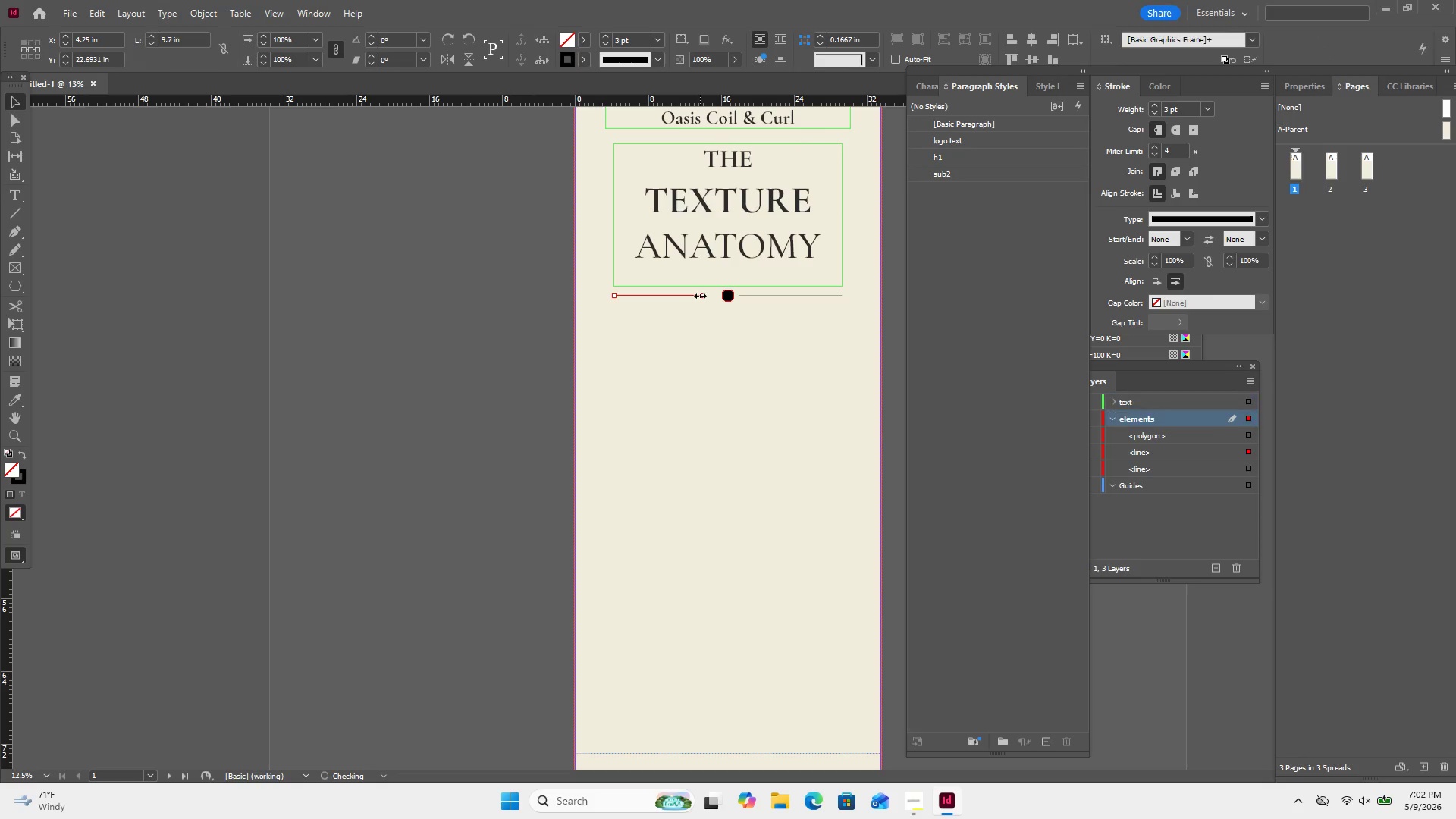 
left_click_drag(start_coordinate=[700, 296], to_coordinate=[706, 296])
 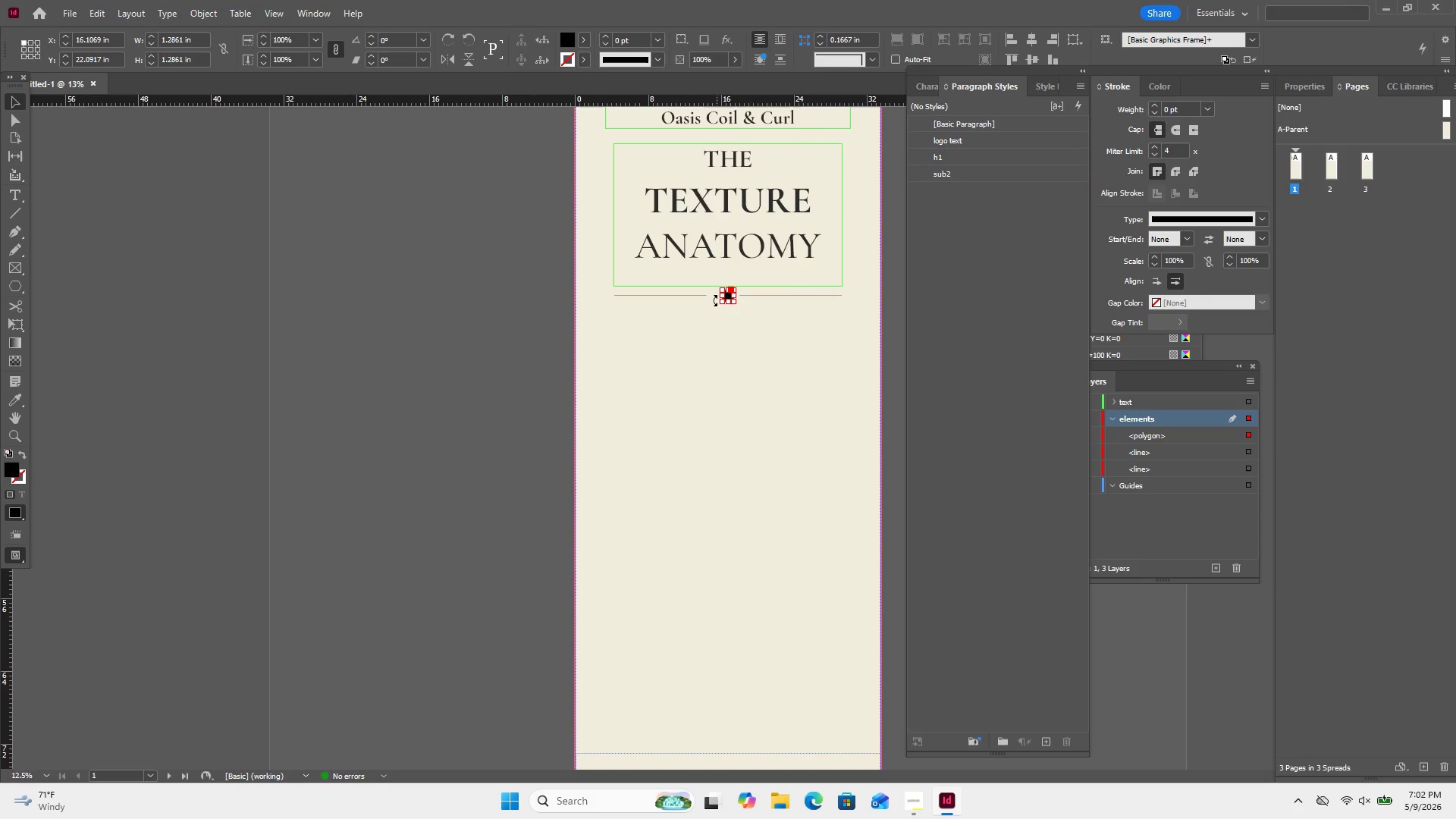 
left_click([705, 294])
 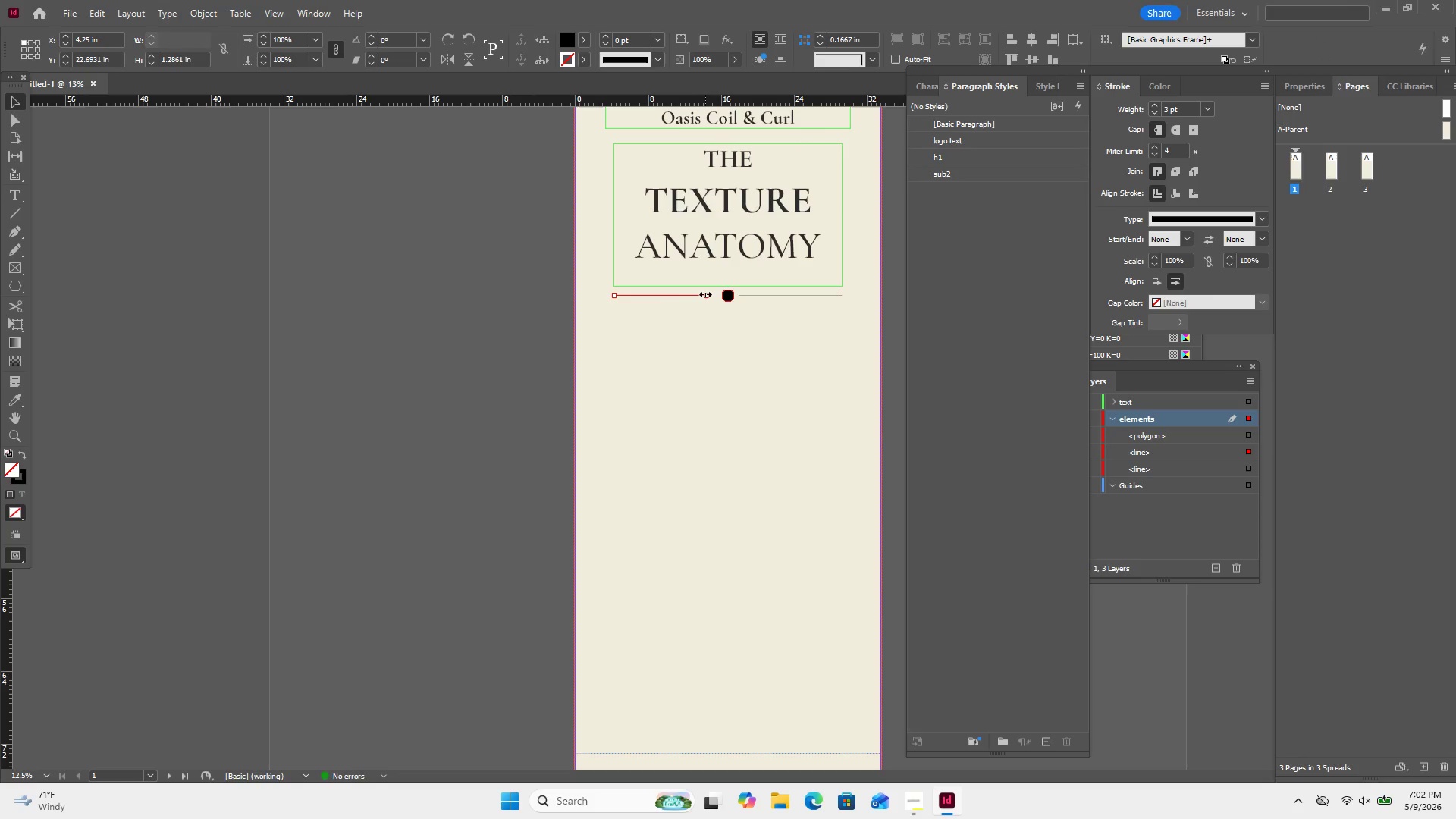 
left_click_drag(start_coordinate=[705, 294], to_coordinate=[714, 295])
 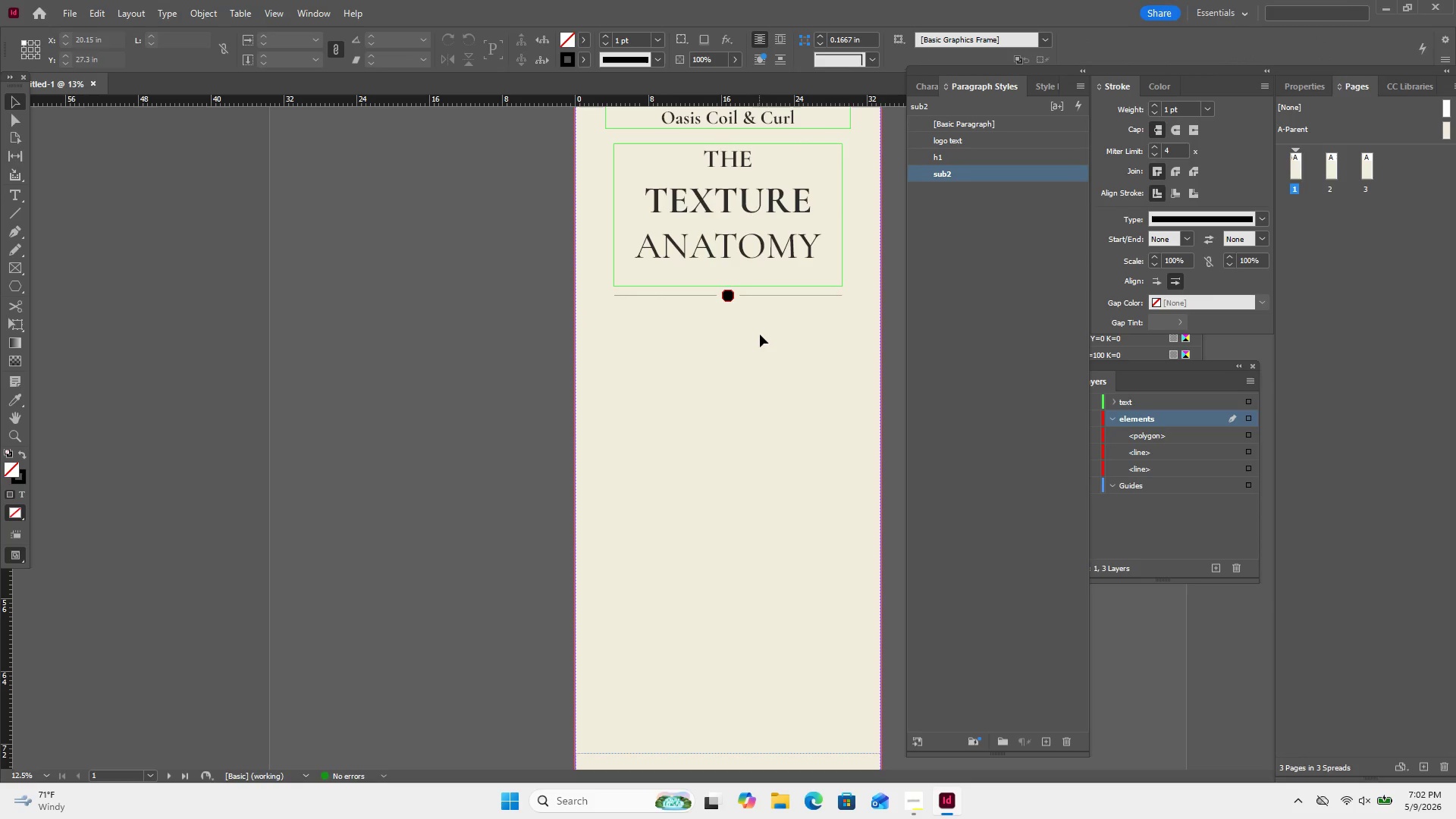 
left_click([764, 332])
 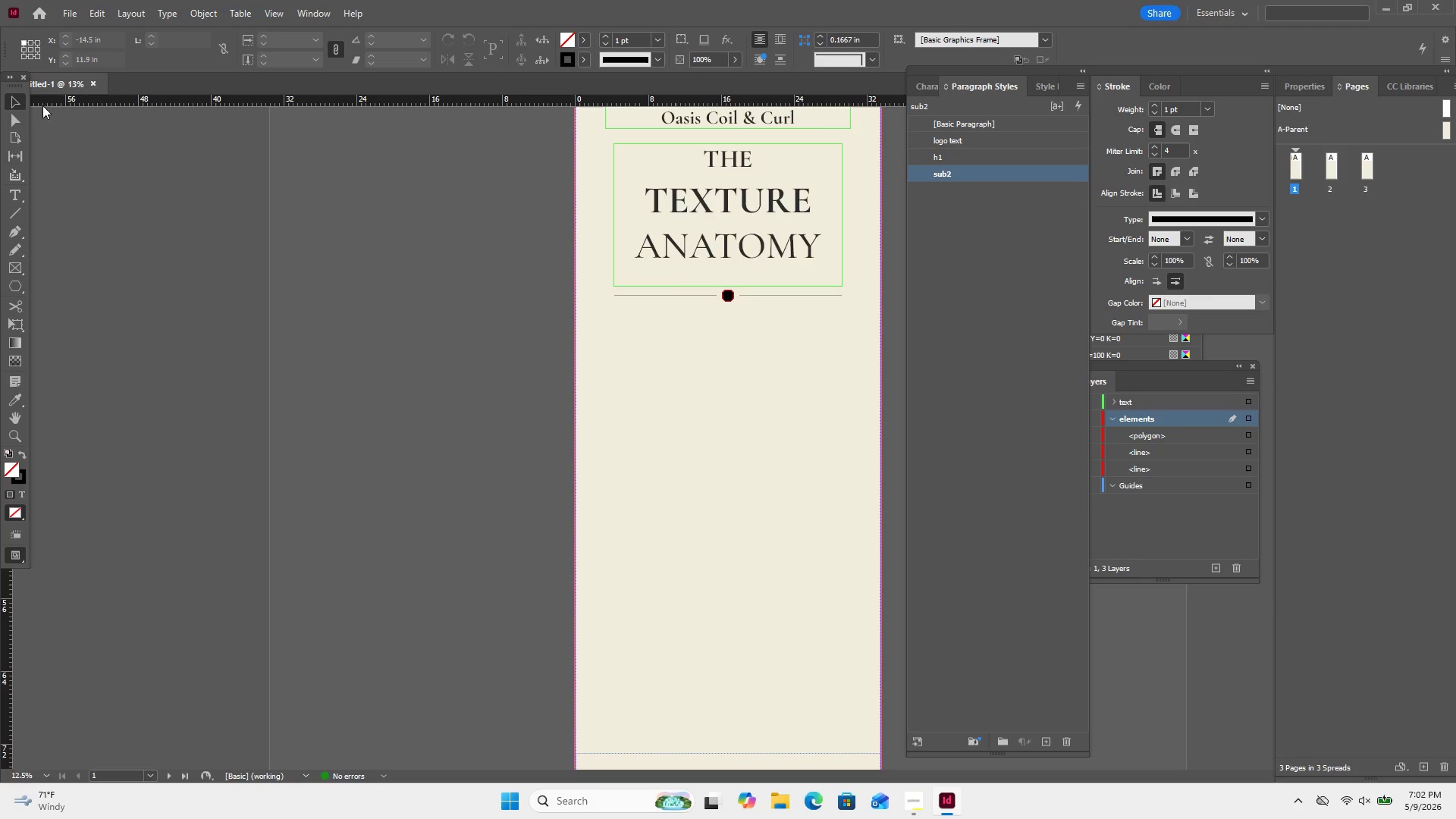 
left_click([15, 193])
 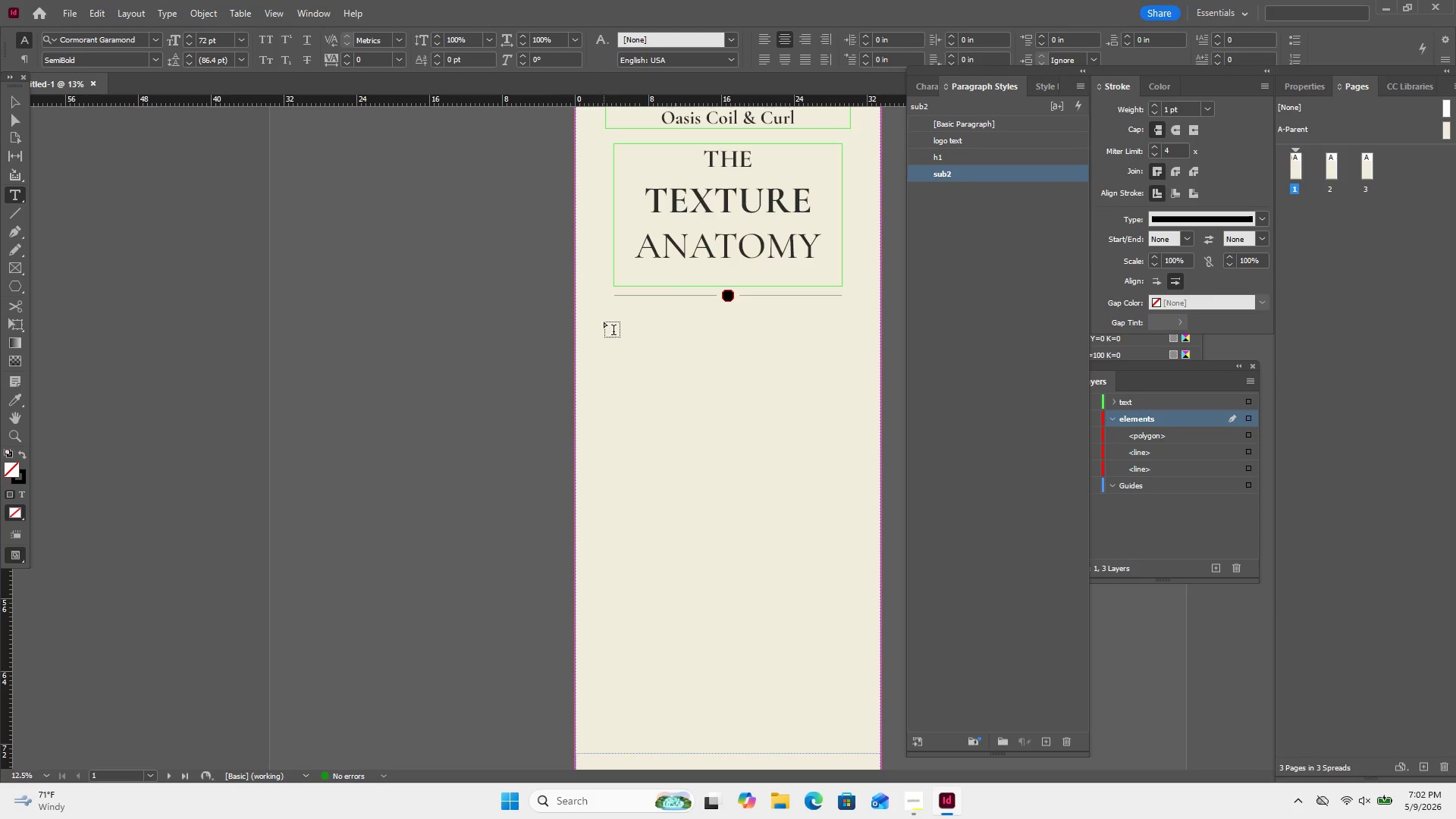 
left_click_drag(start_coordinate=[604, 322], to_coordinate=[686, 351])
 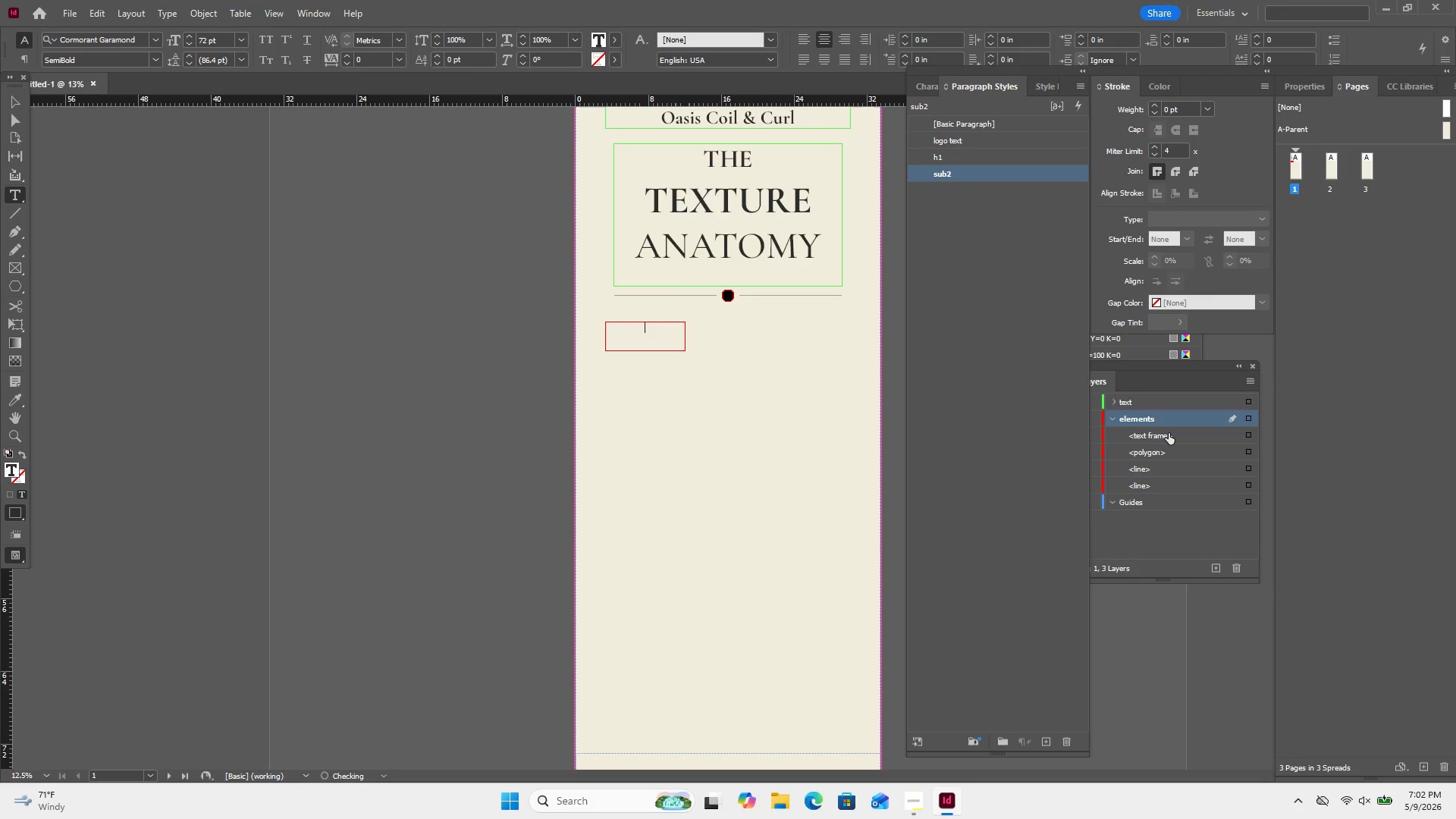 
left_click_drag(start_coordinate=[1169, 433], to_coordinate=[1171, 402])
 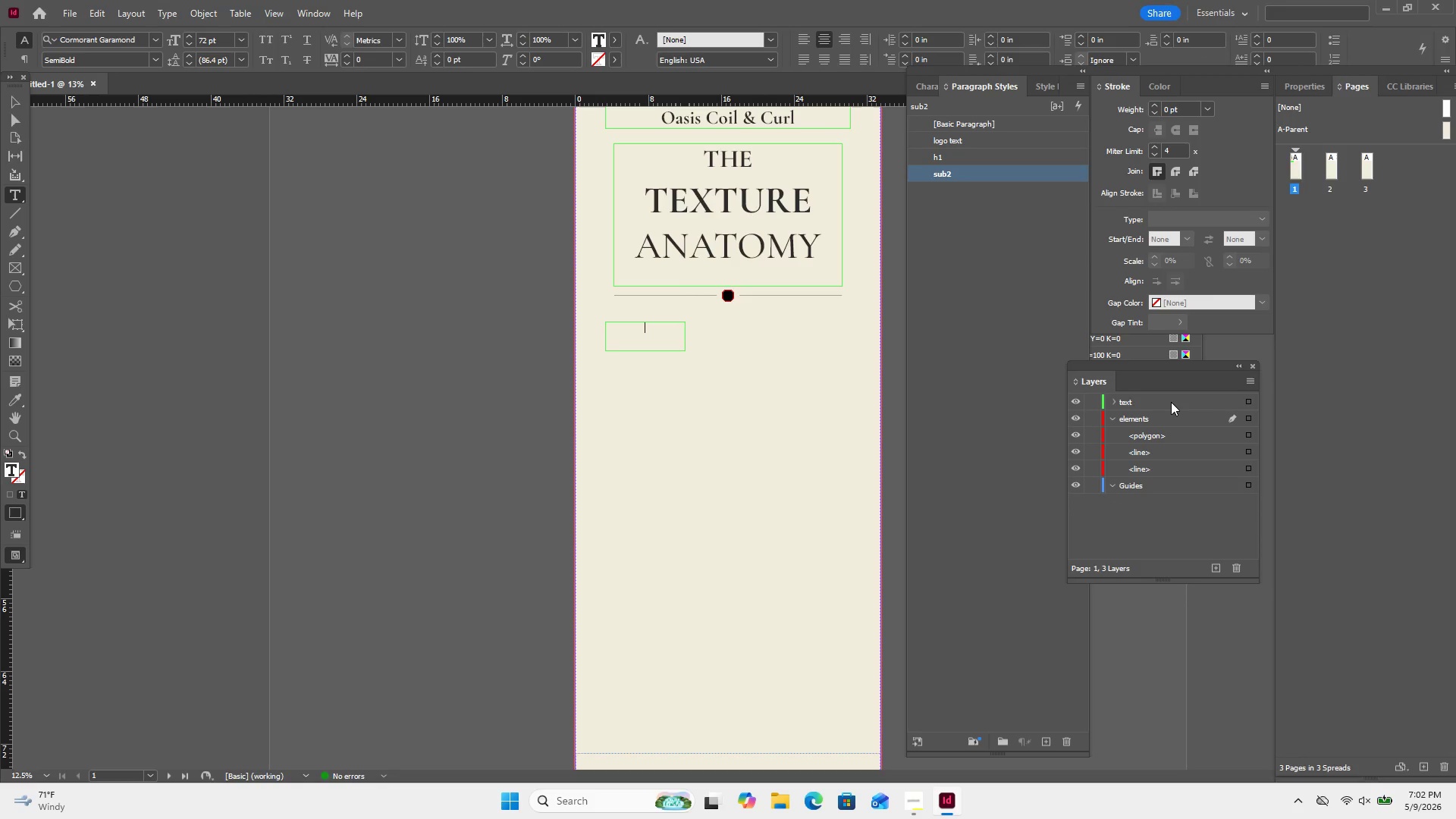 
left_click([1171, 402])
 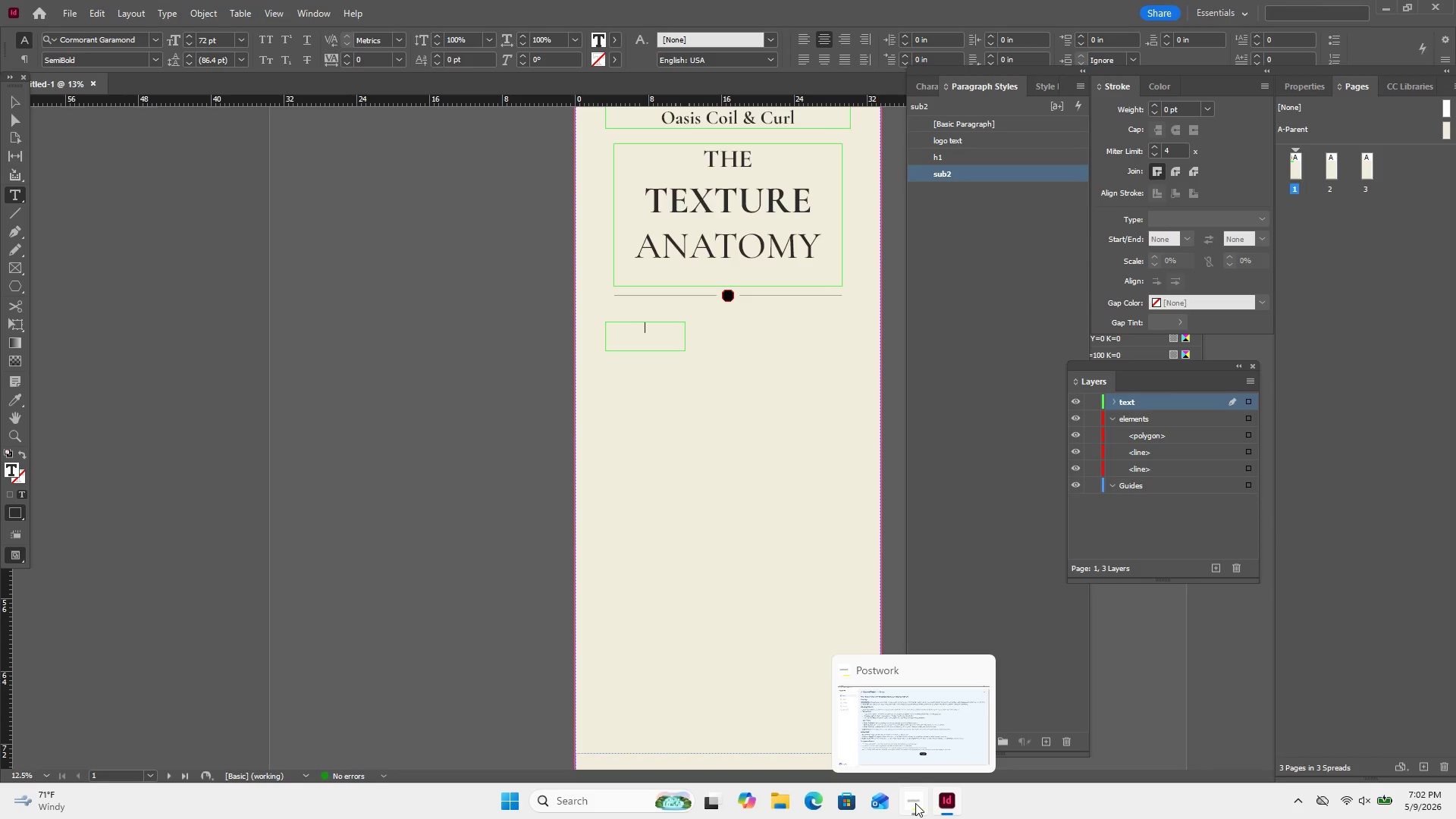 
wait(5.55)
 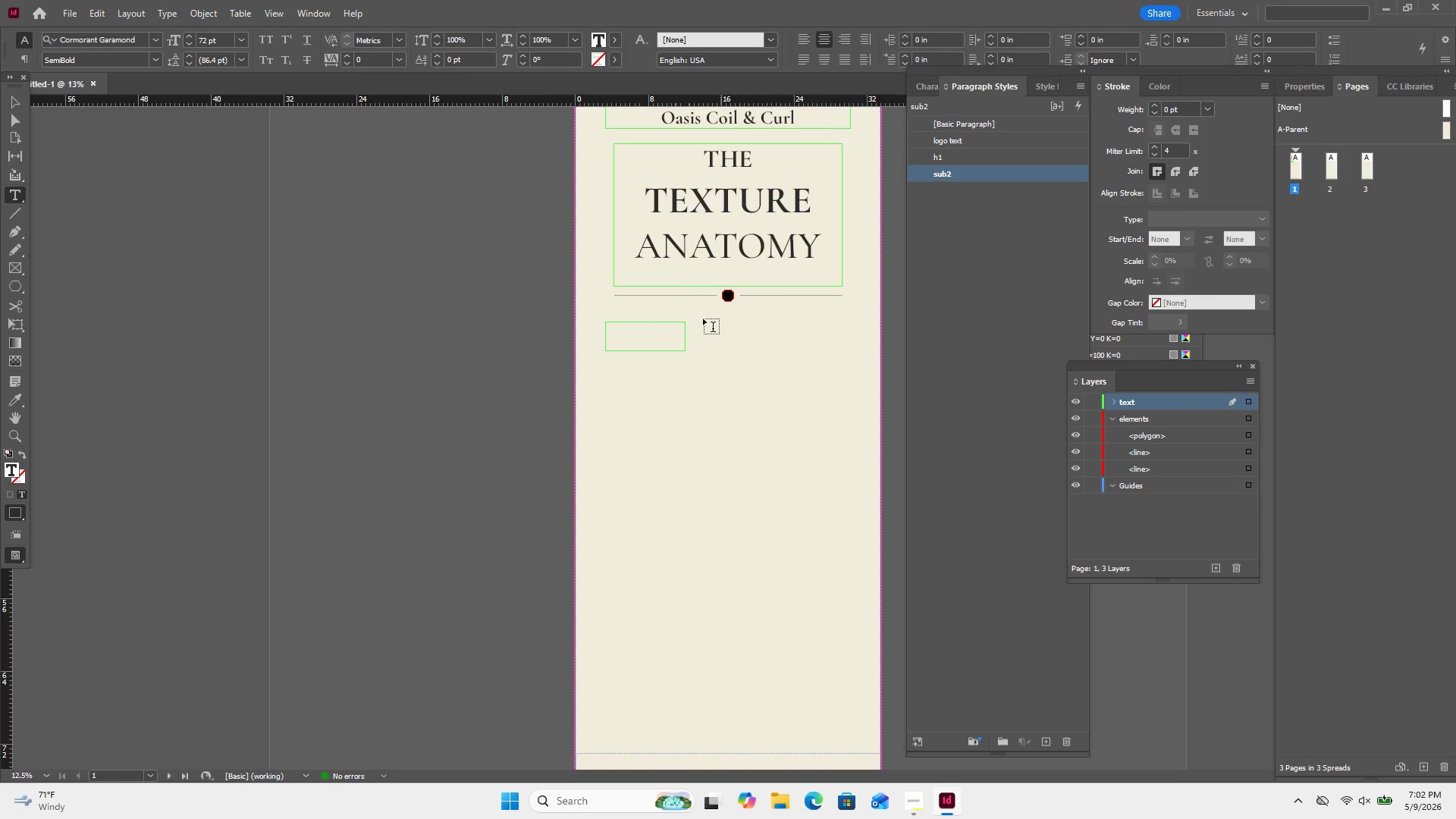 
left_click([915, 802])